 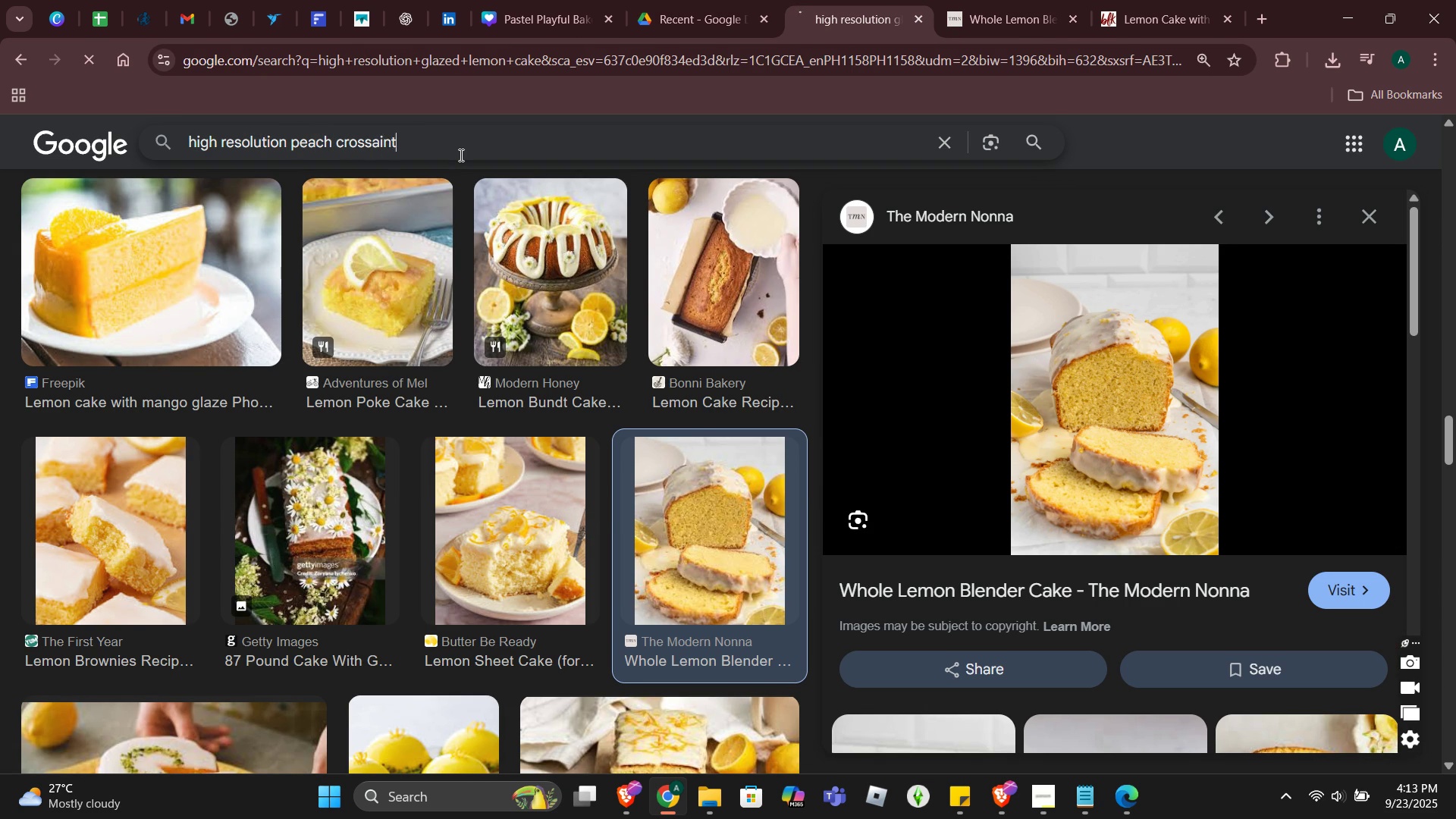 
key(Enter)
 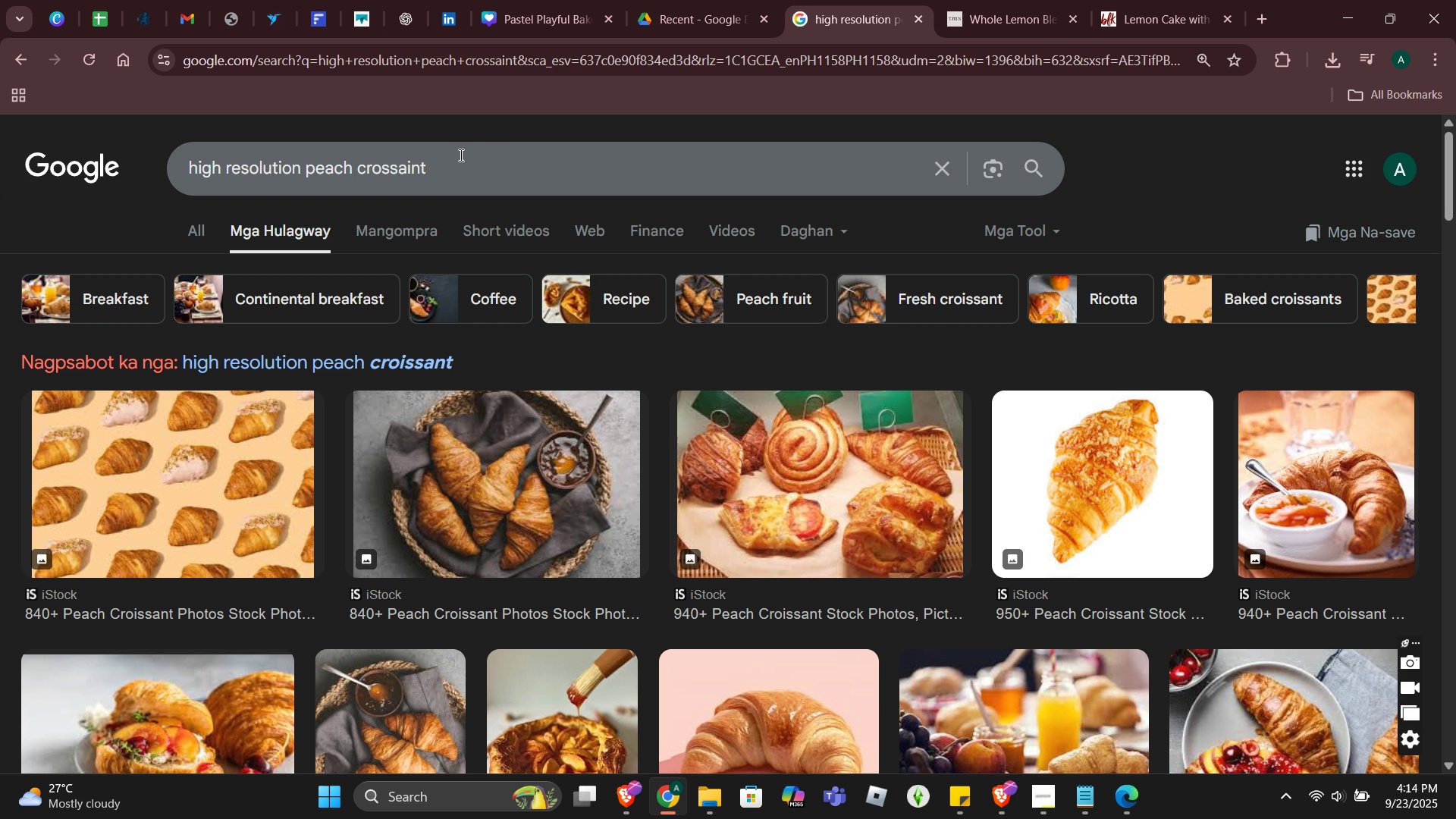 
wait(27.54)
 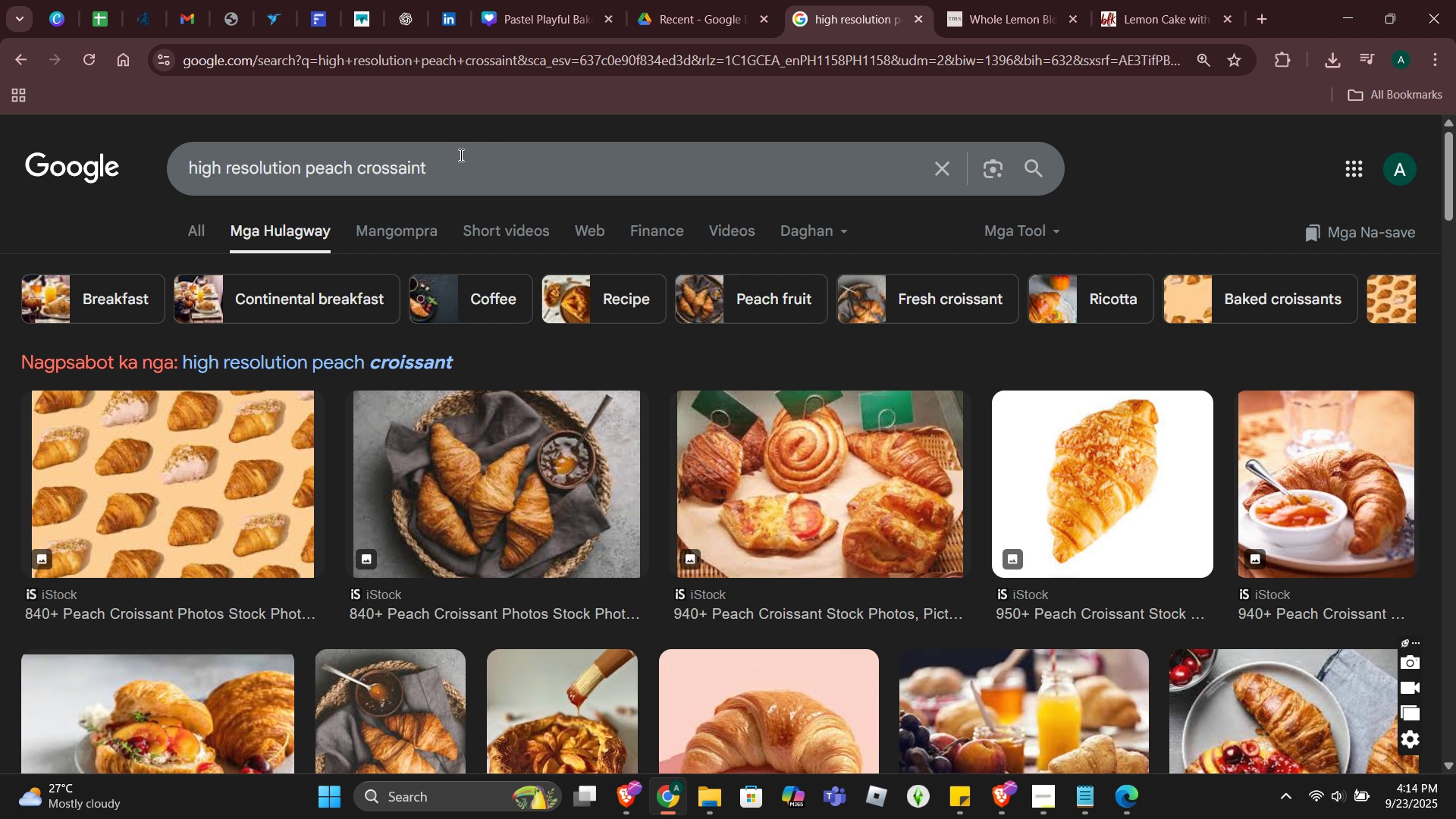 
scroll: coordinate [936, 438], scroll_direction: down, amount: 2.0
 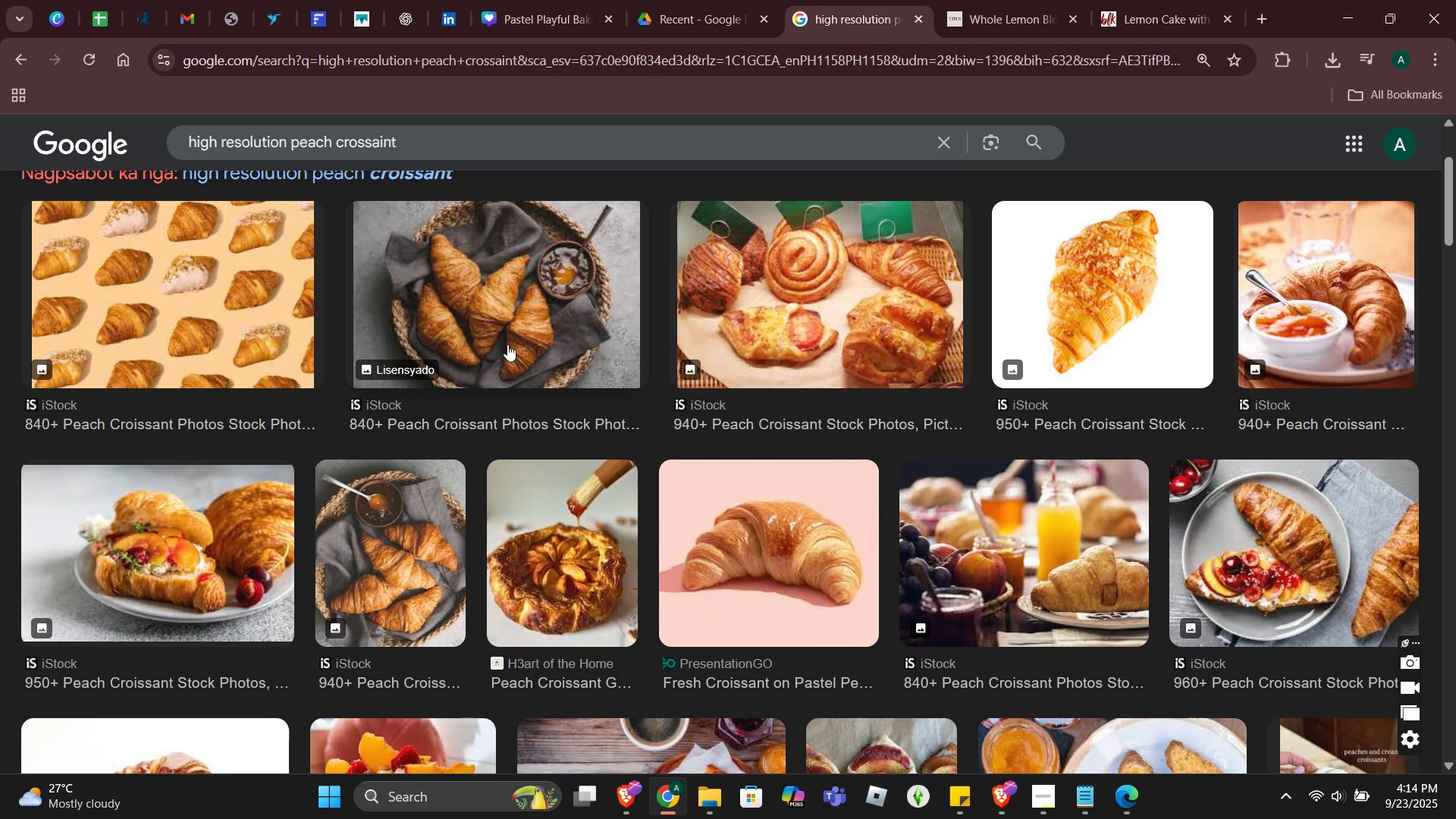 
left_click([507, 341])
 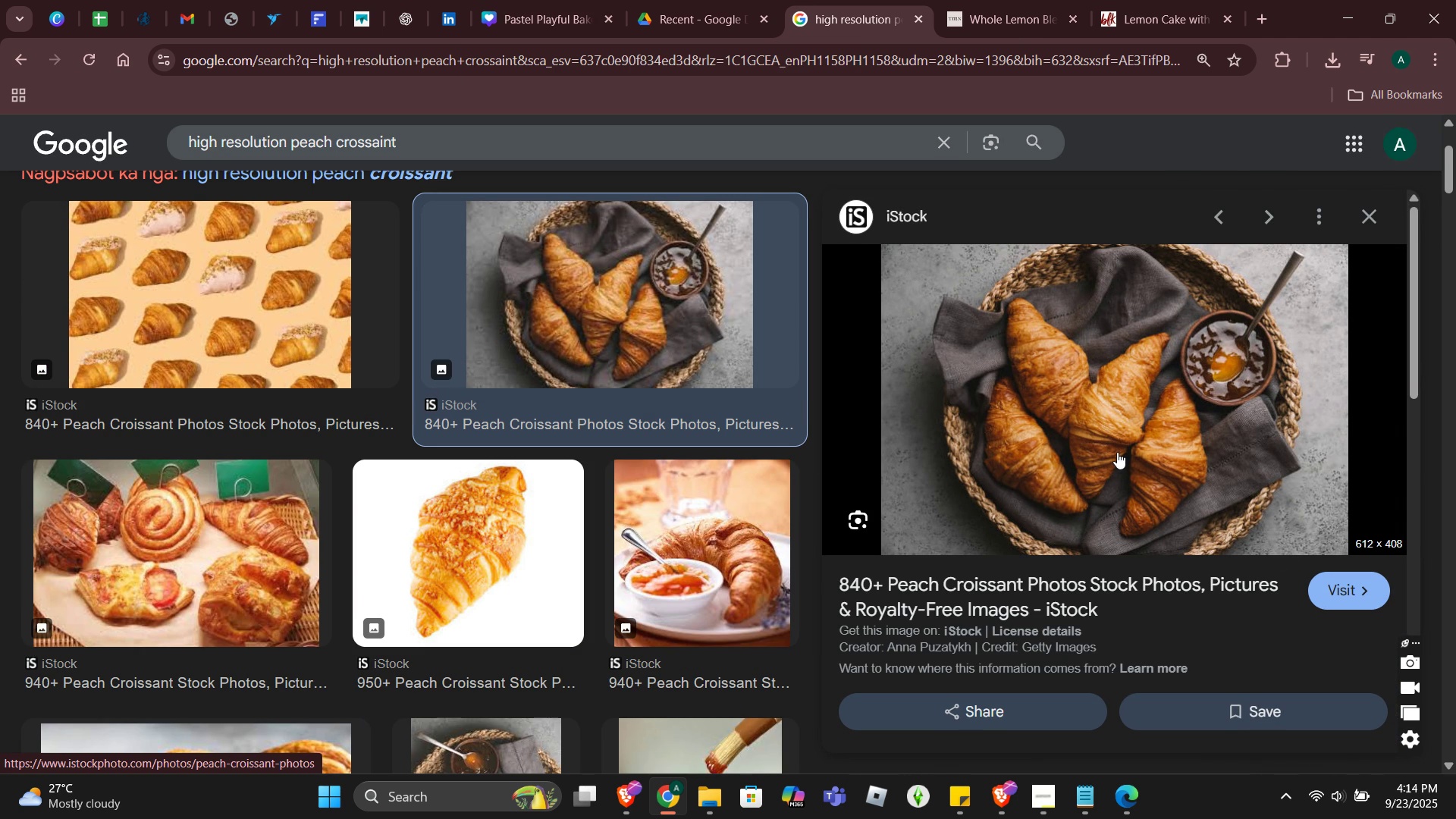 
right_click([1117, 452])
 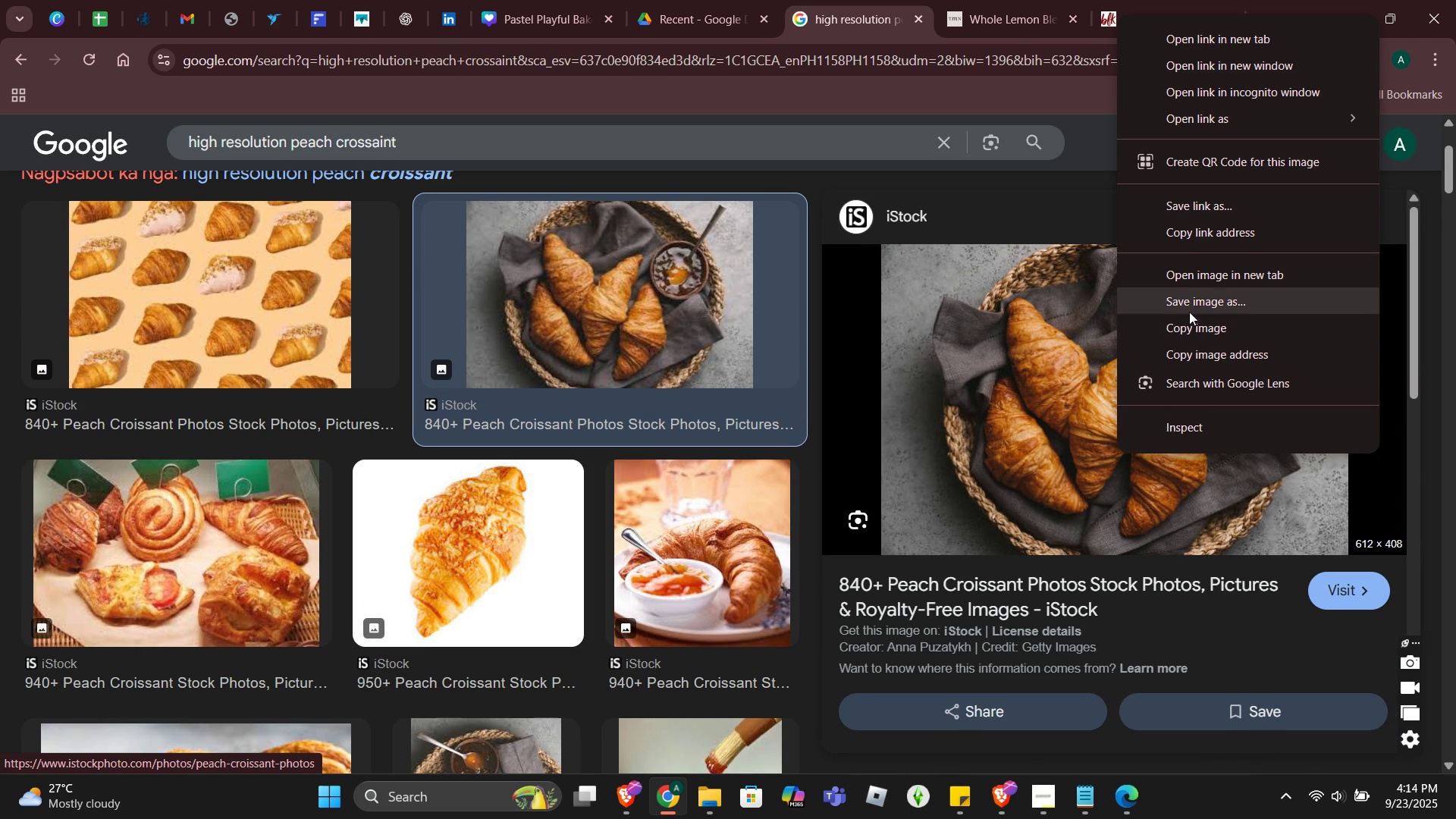 
left_click([1189, 323])
 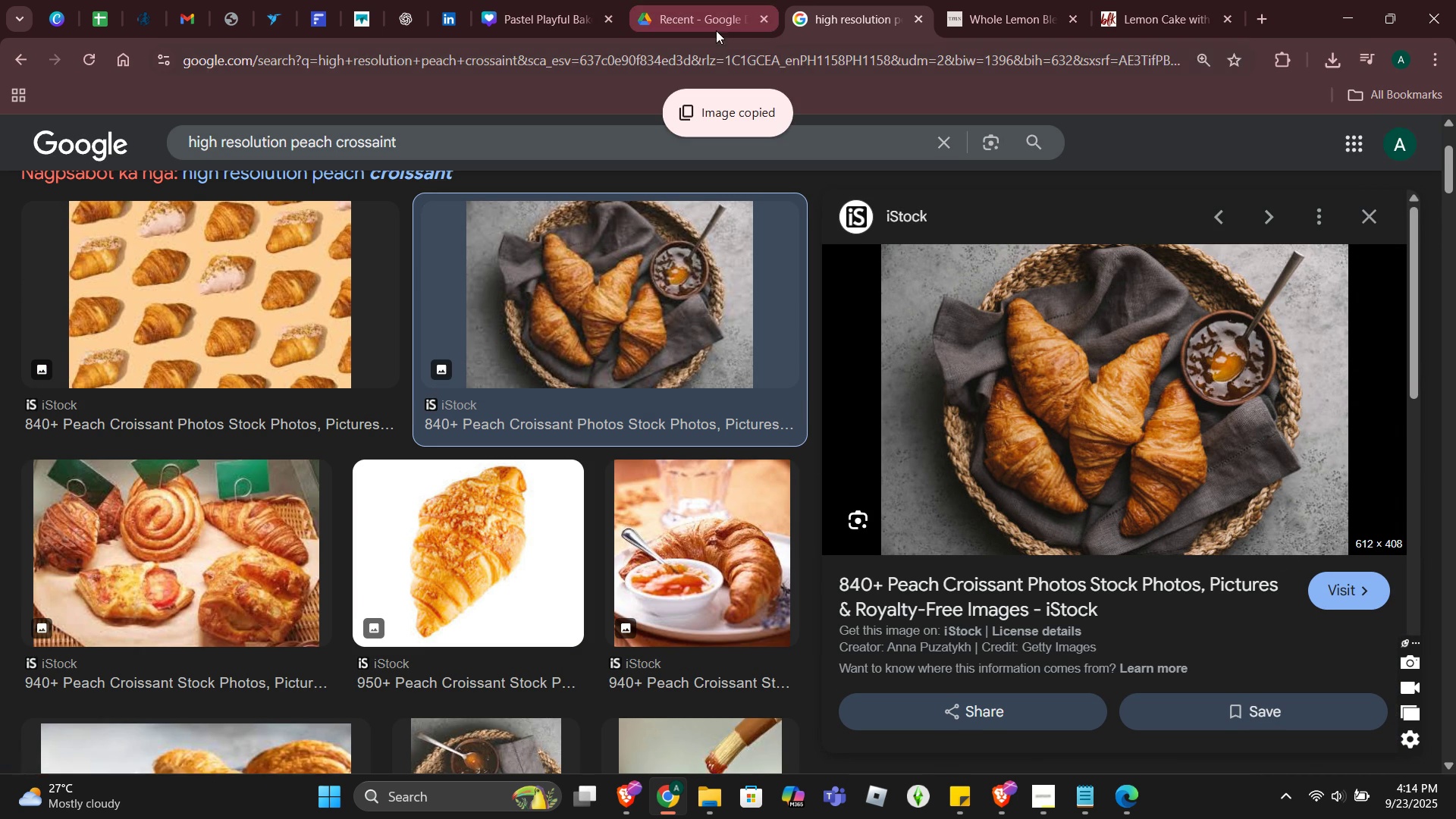 
left_click([704, 24])
 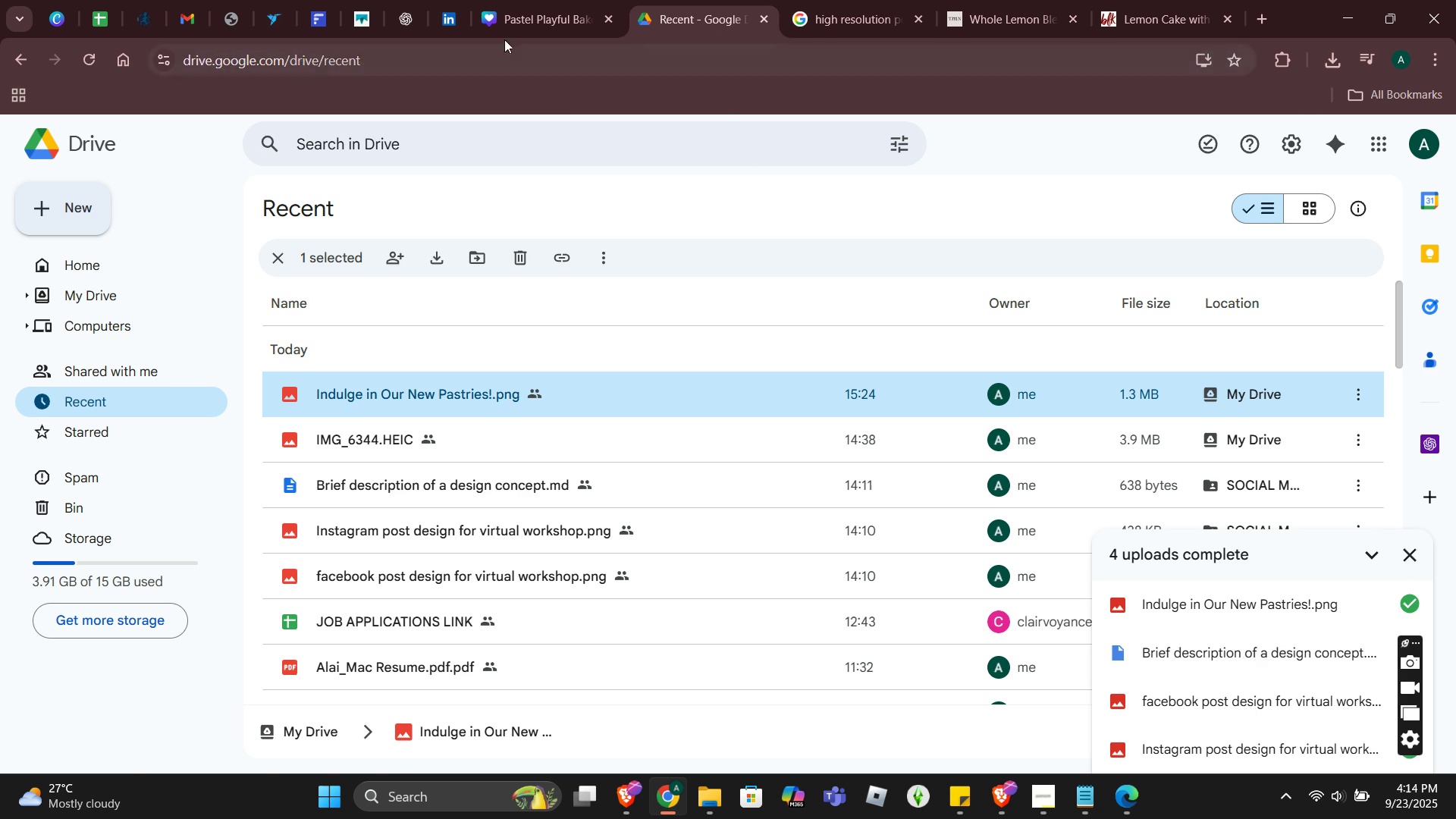 
left_click([526, 20])
 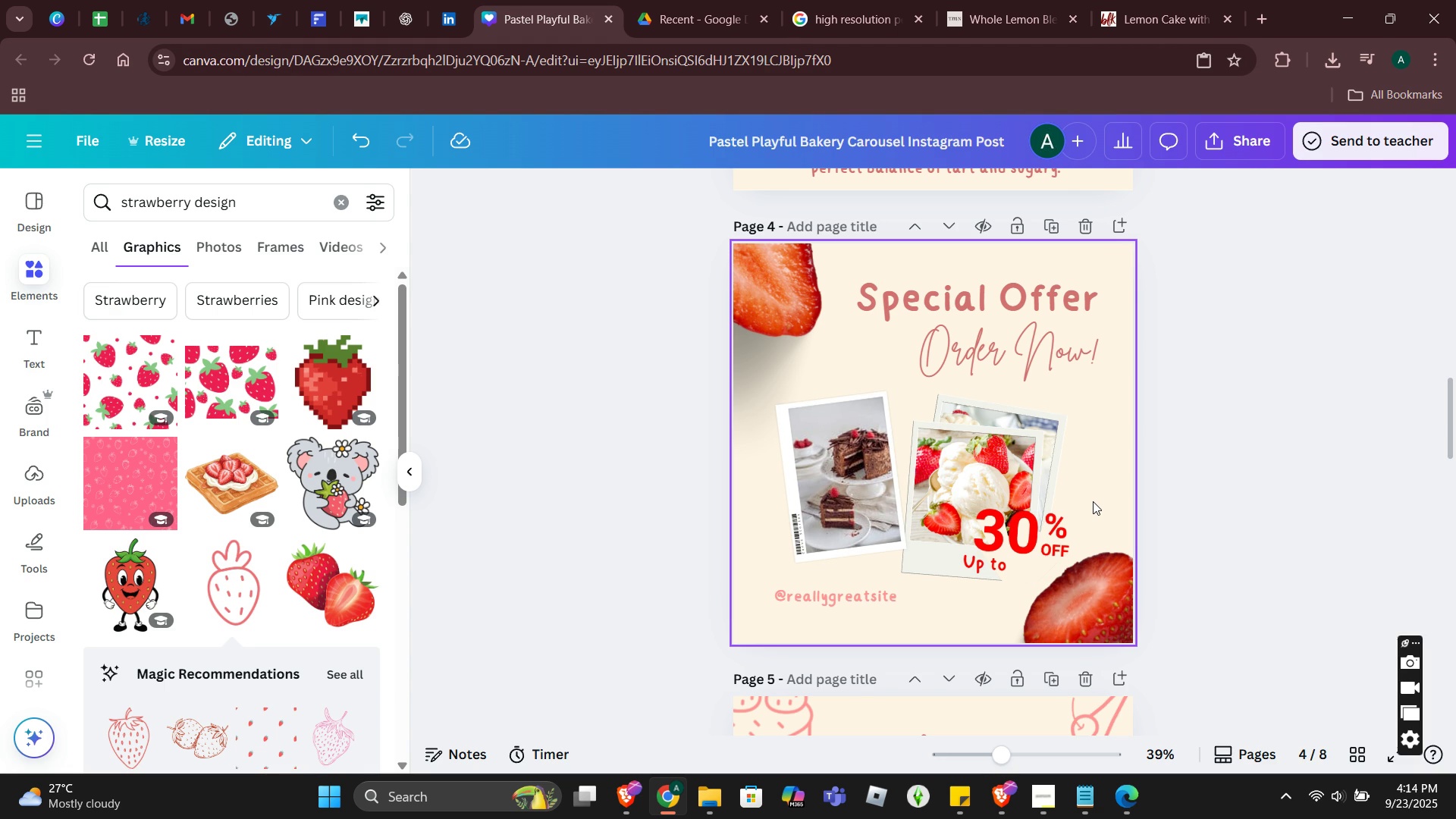 
key(Control+ControlLeft)
 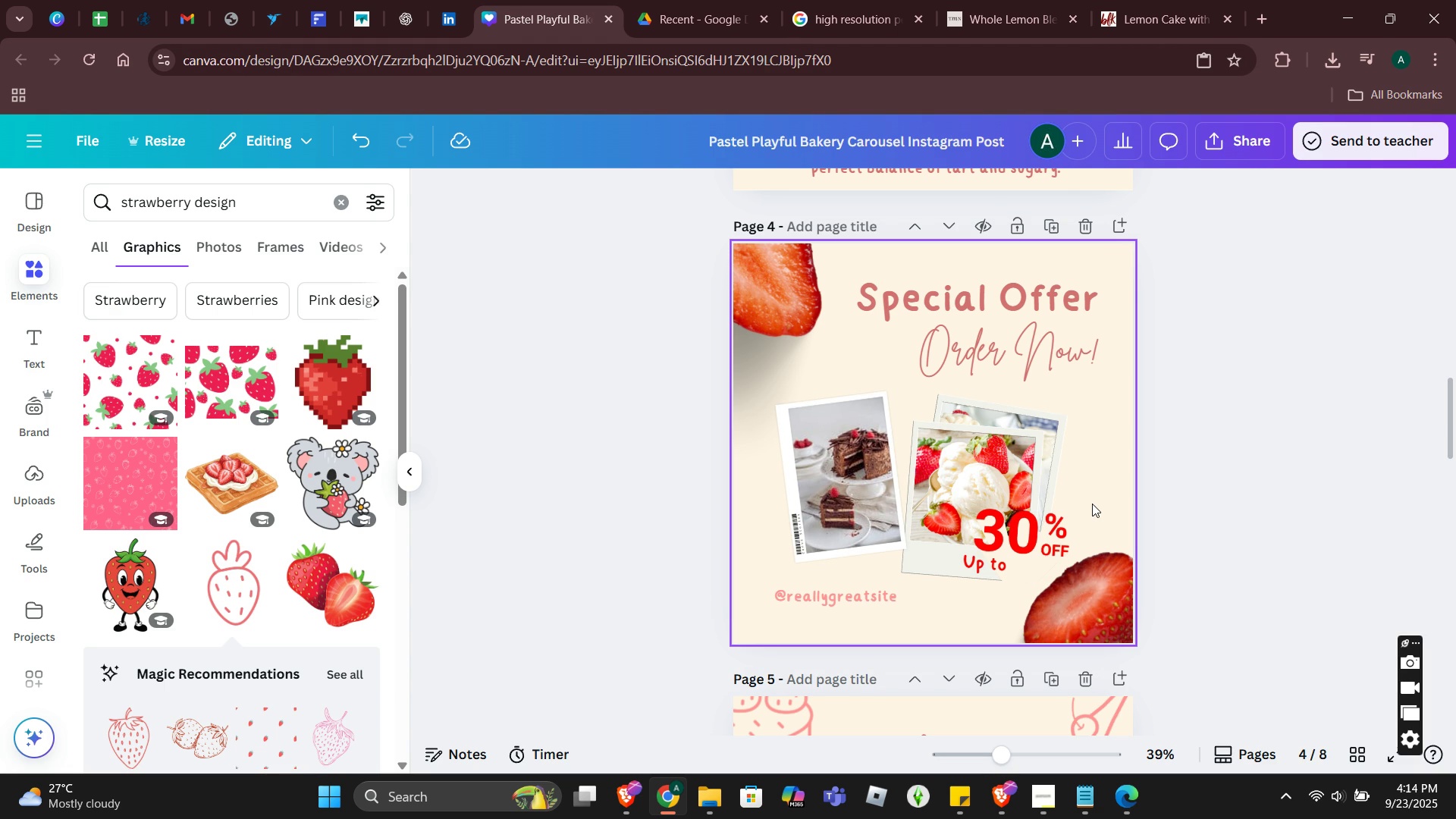 
key(Control+V)